 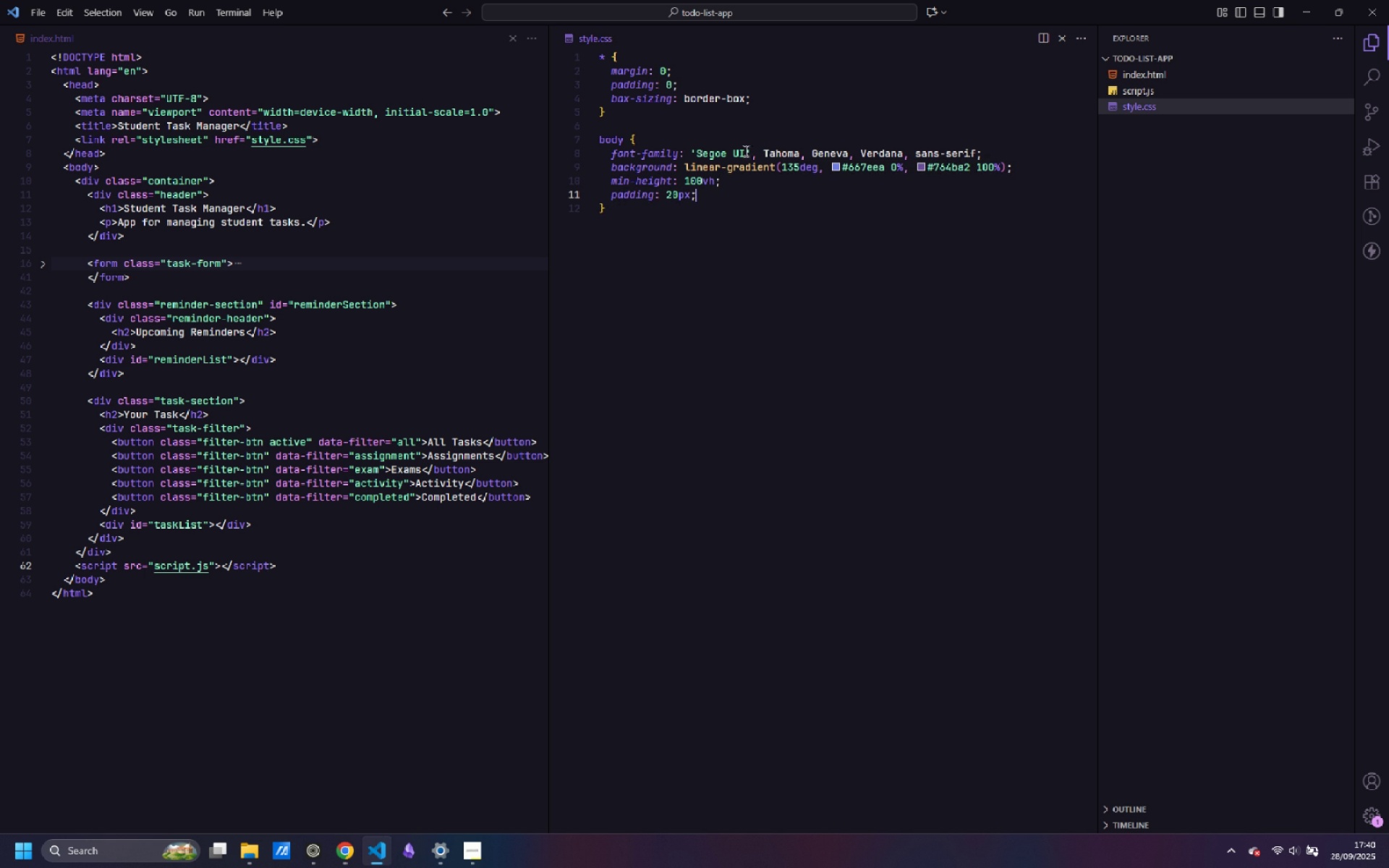 
left_click([344, 863])
 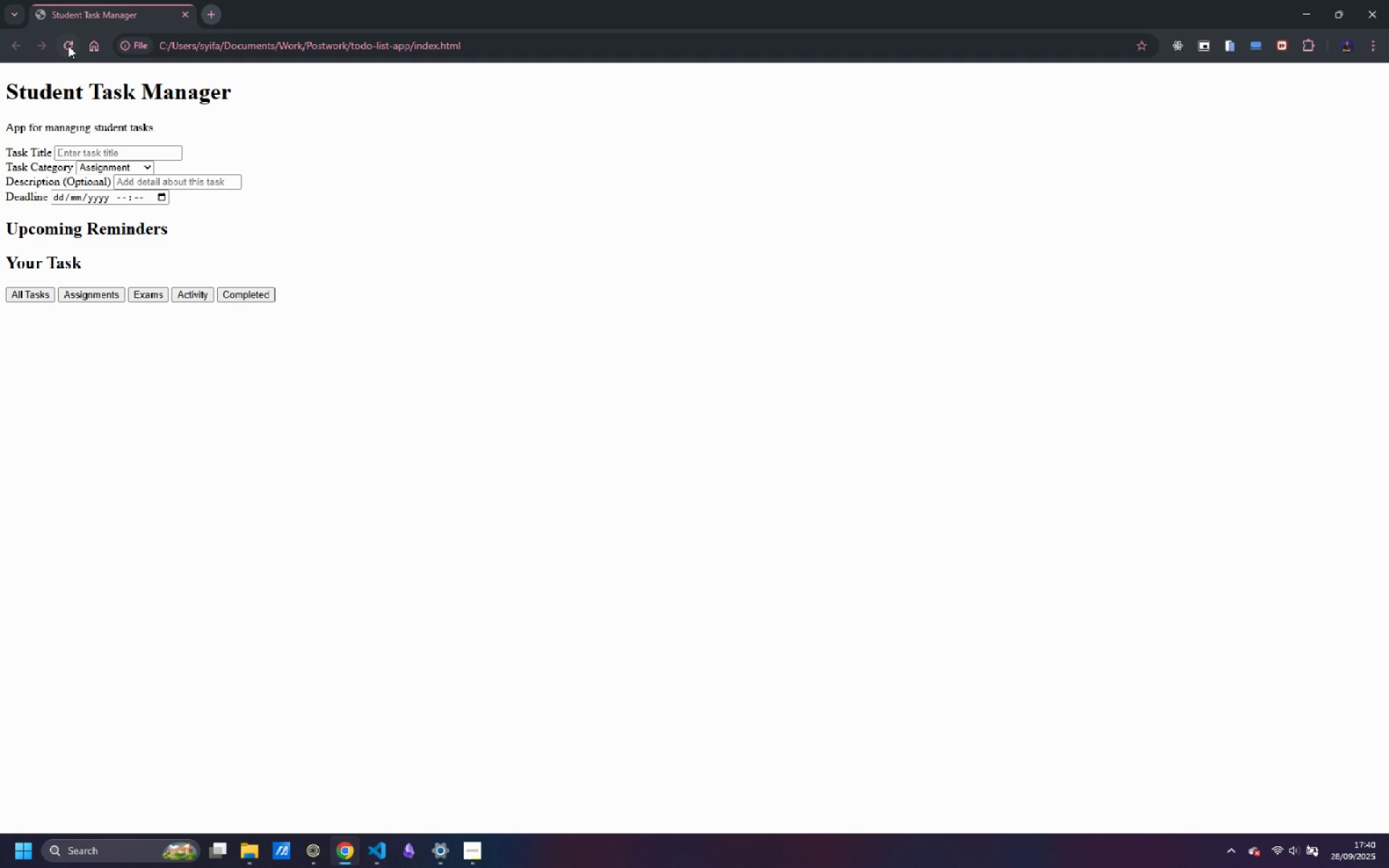 
left_click([68, 46])
 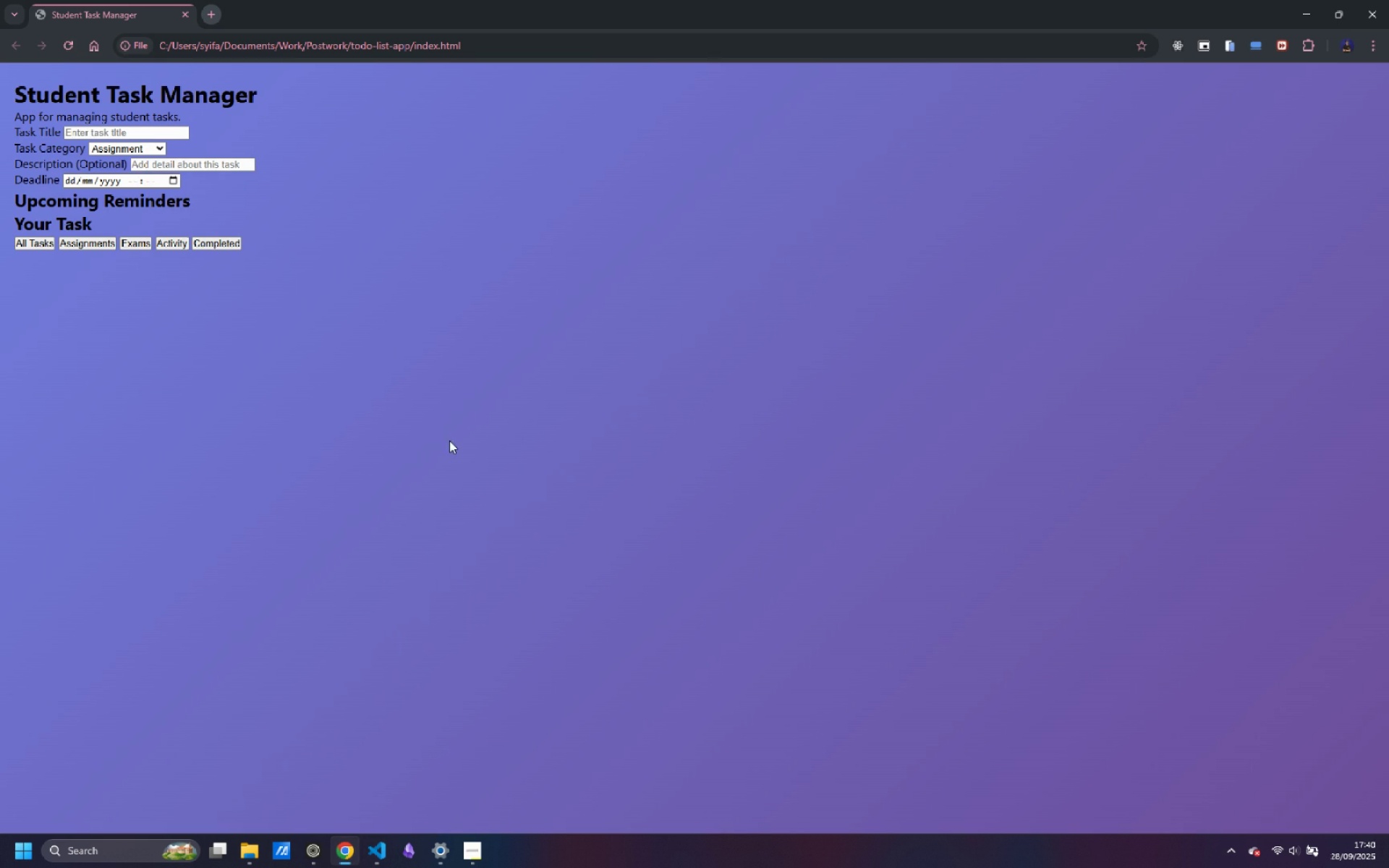 
key(Alt+AltLeft)
 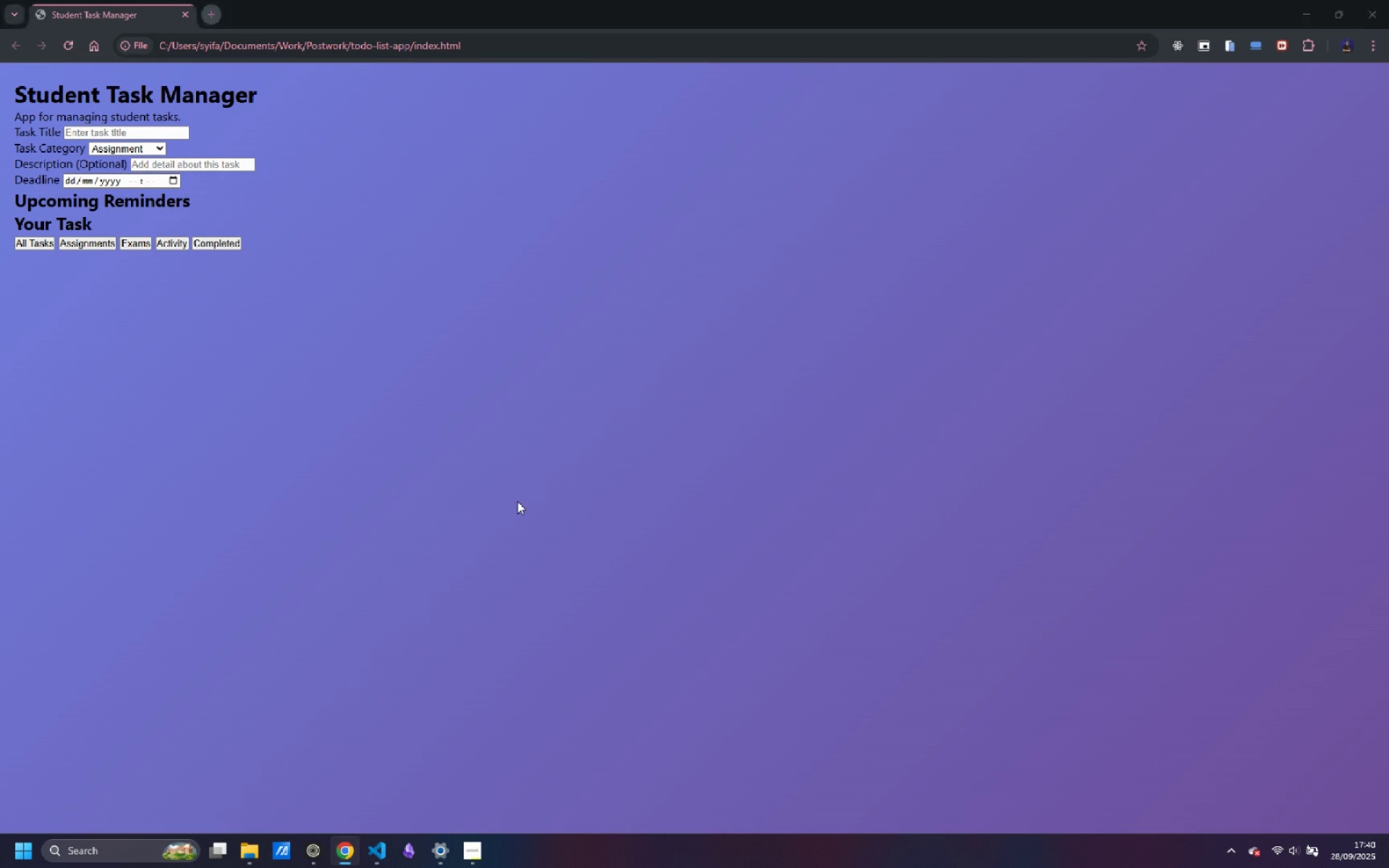 
key(Alt+Tab)
 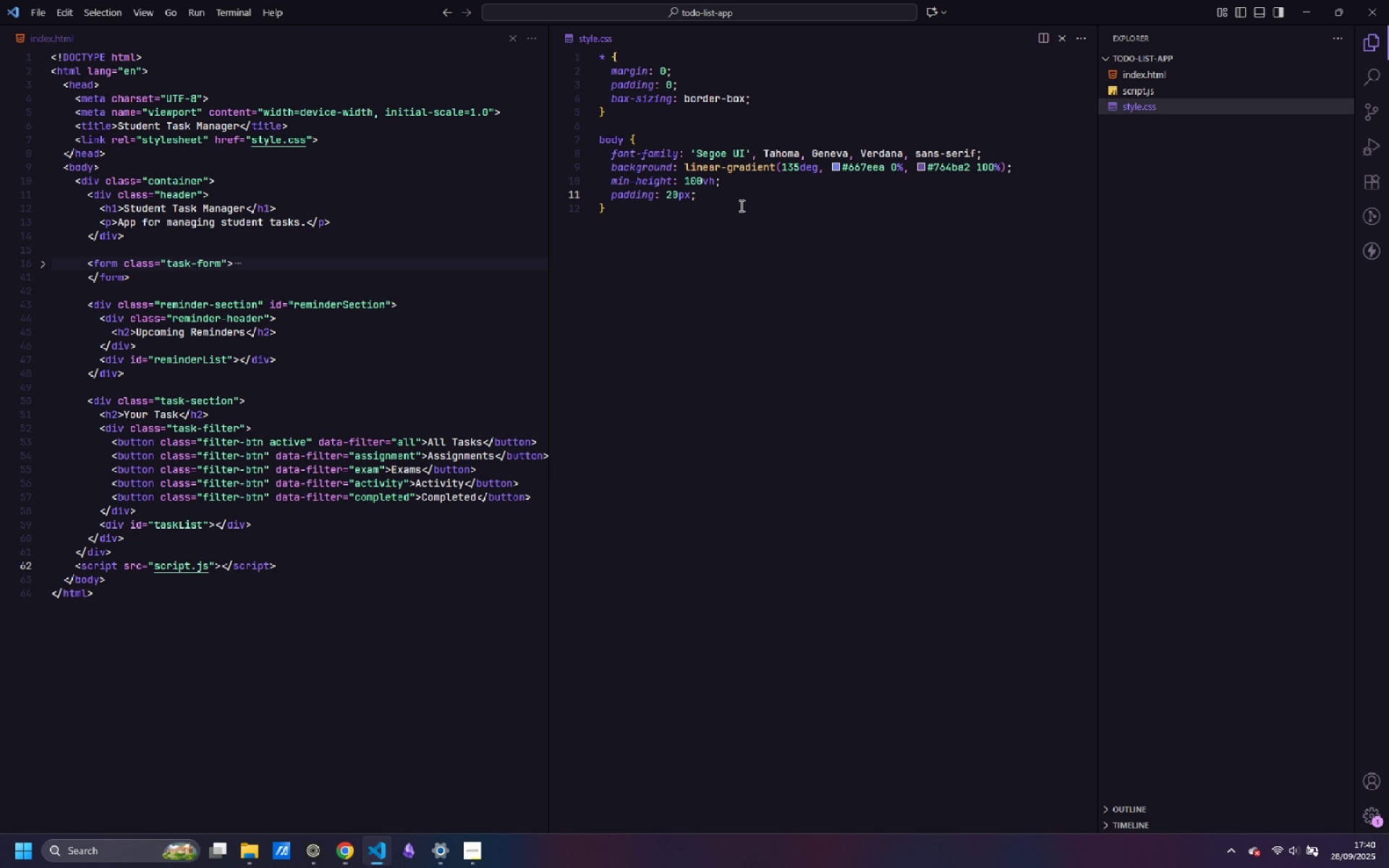 
key(ArrowDown)
 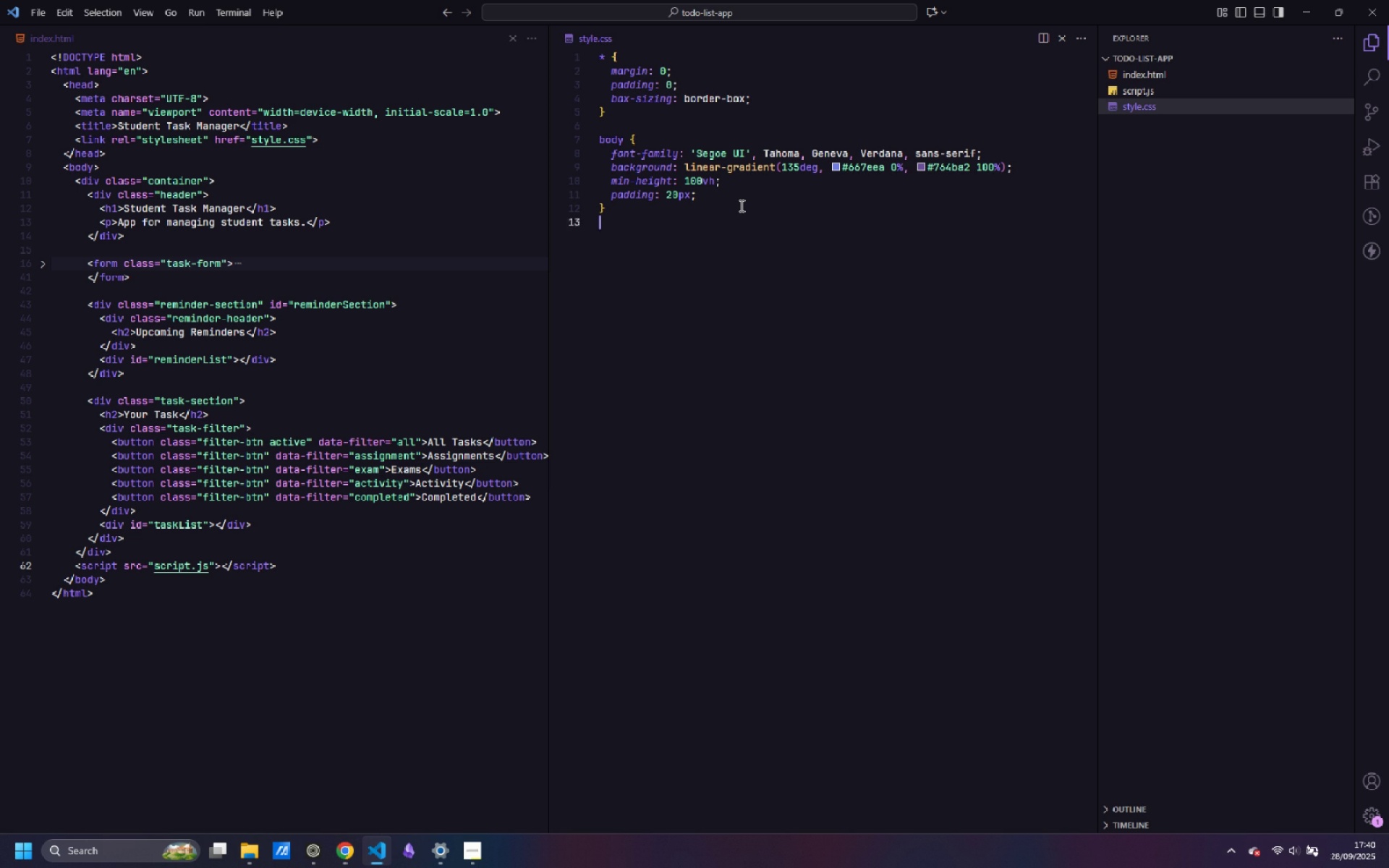 
key(Enter)
 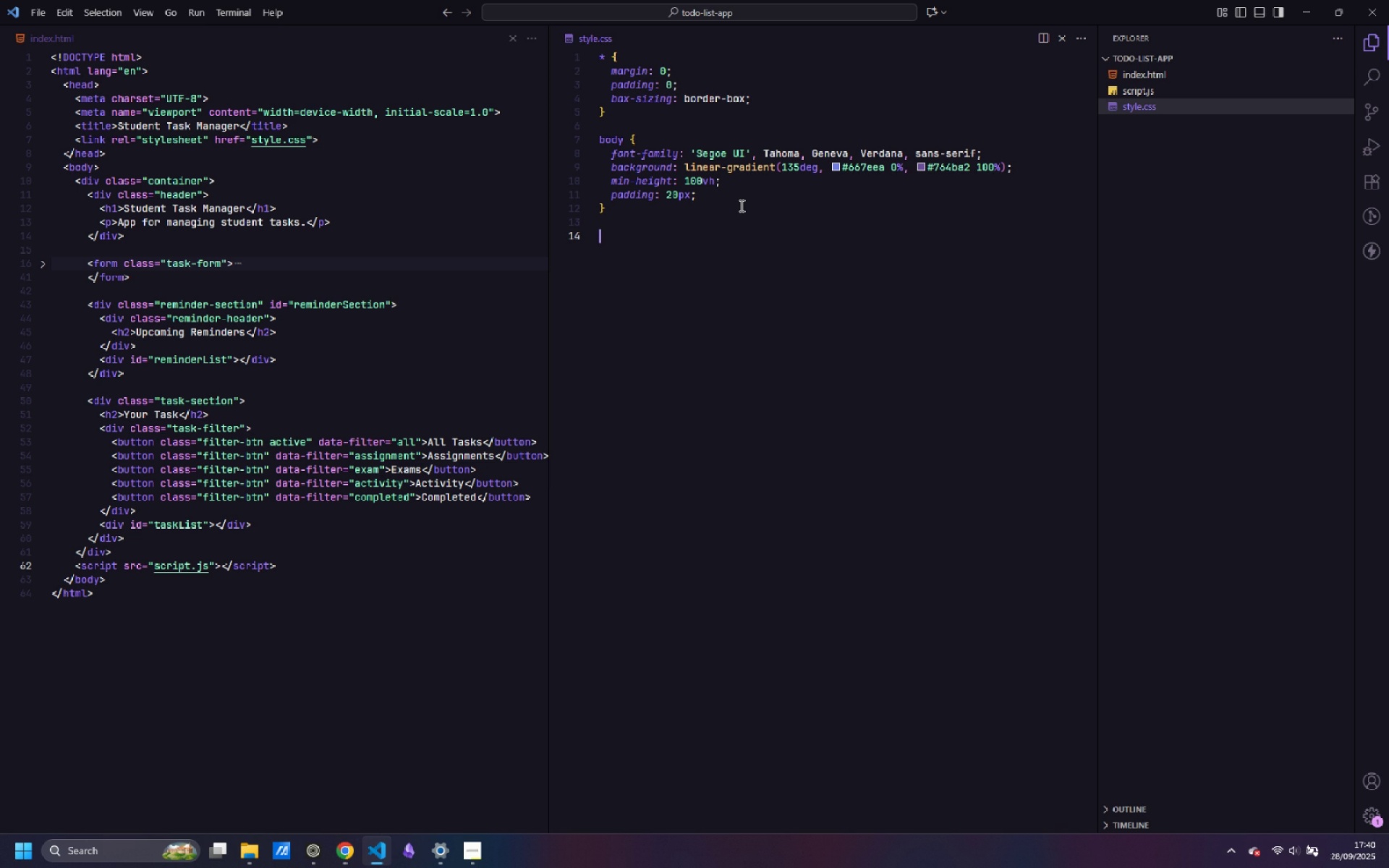 
key(Enter)
 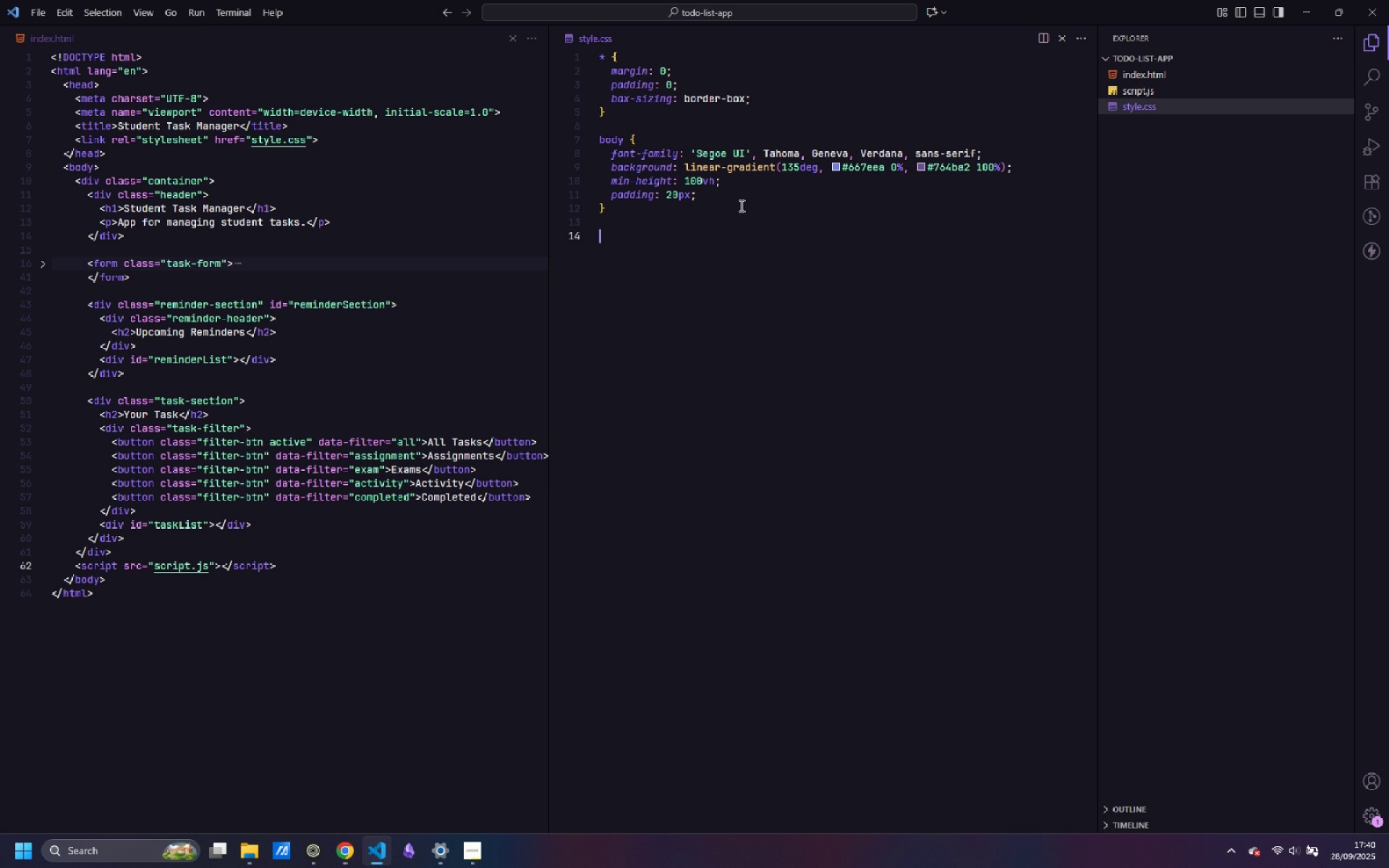 
type(.container {)
 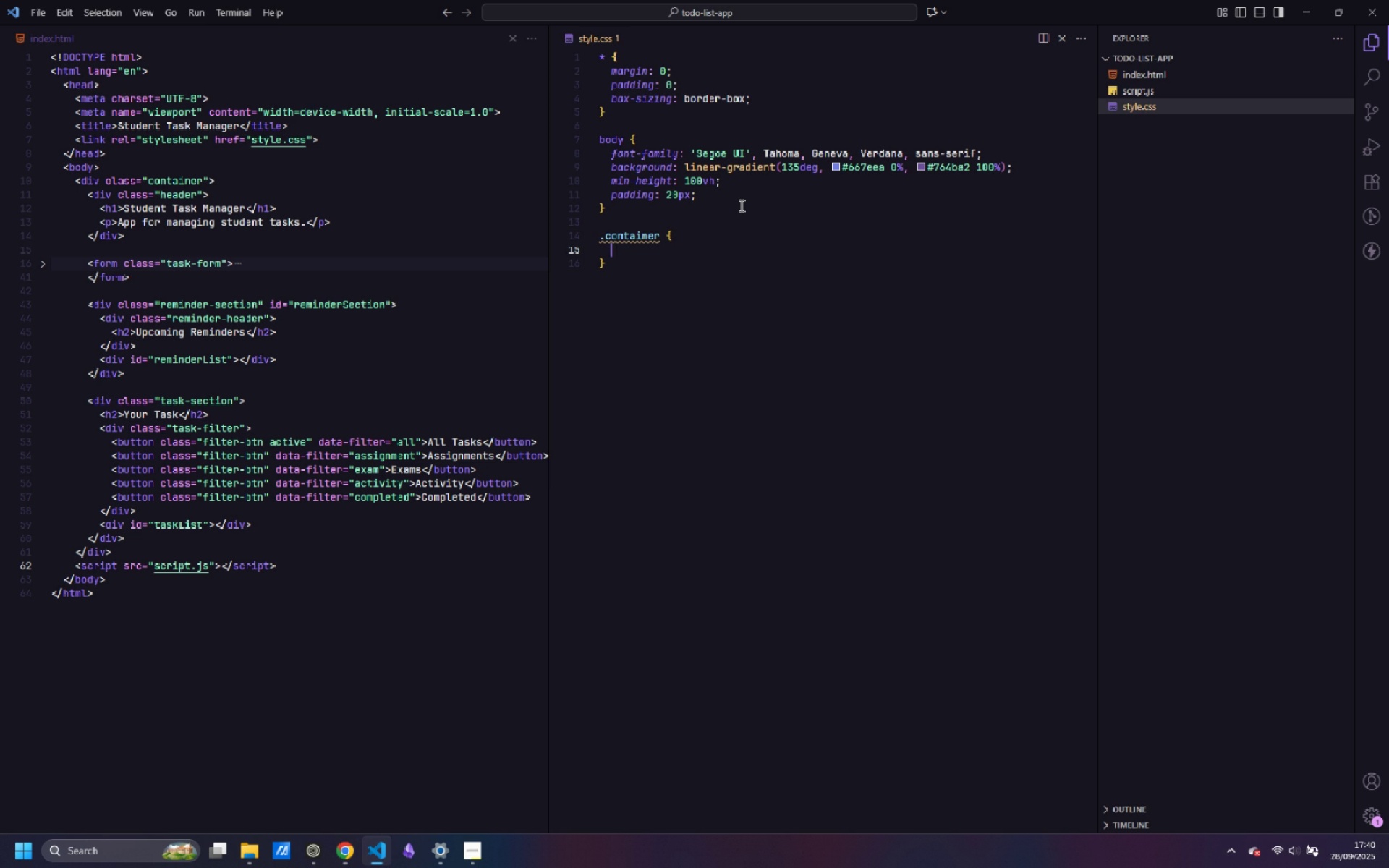 
key(Enter)
 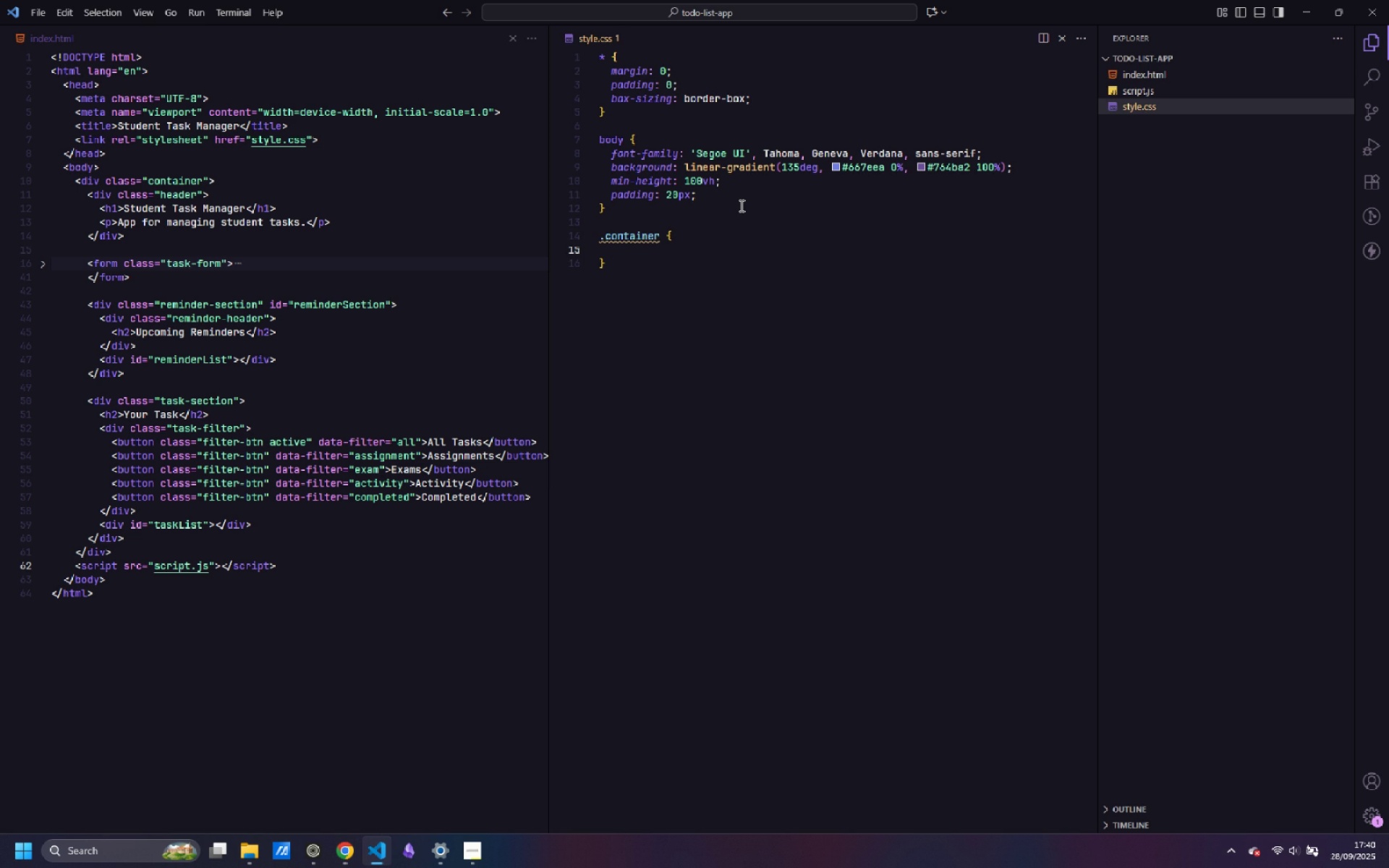 
type(max-iw)
key(Backspace)
key(Backspace)
type(width: )